 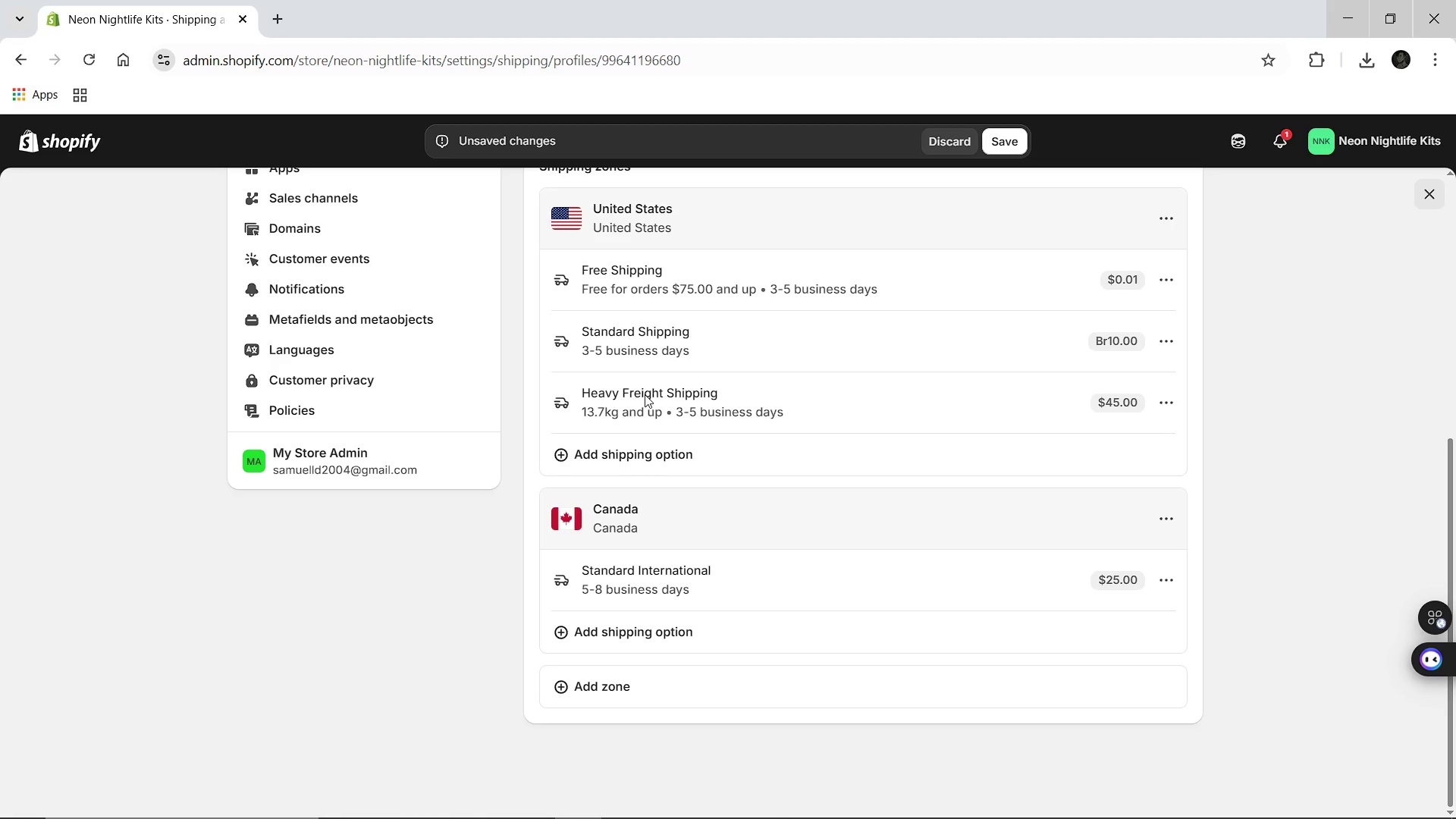 
left_click([1176, 400])
 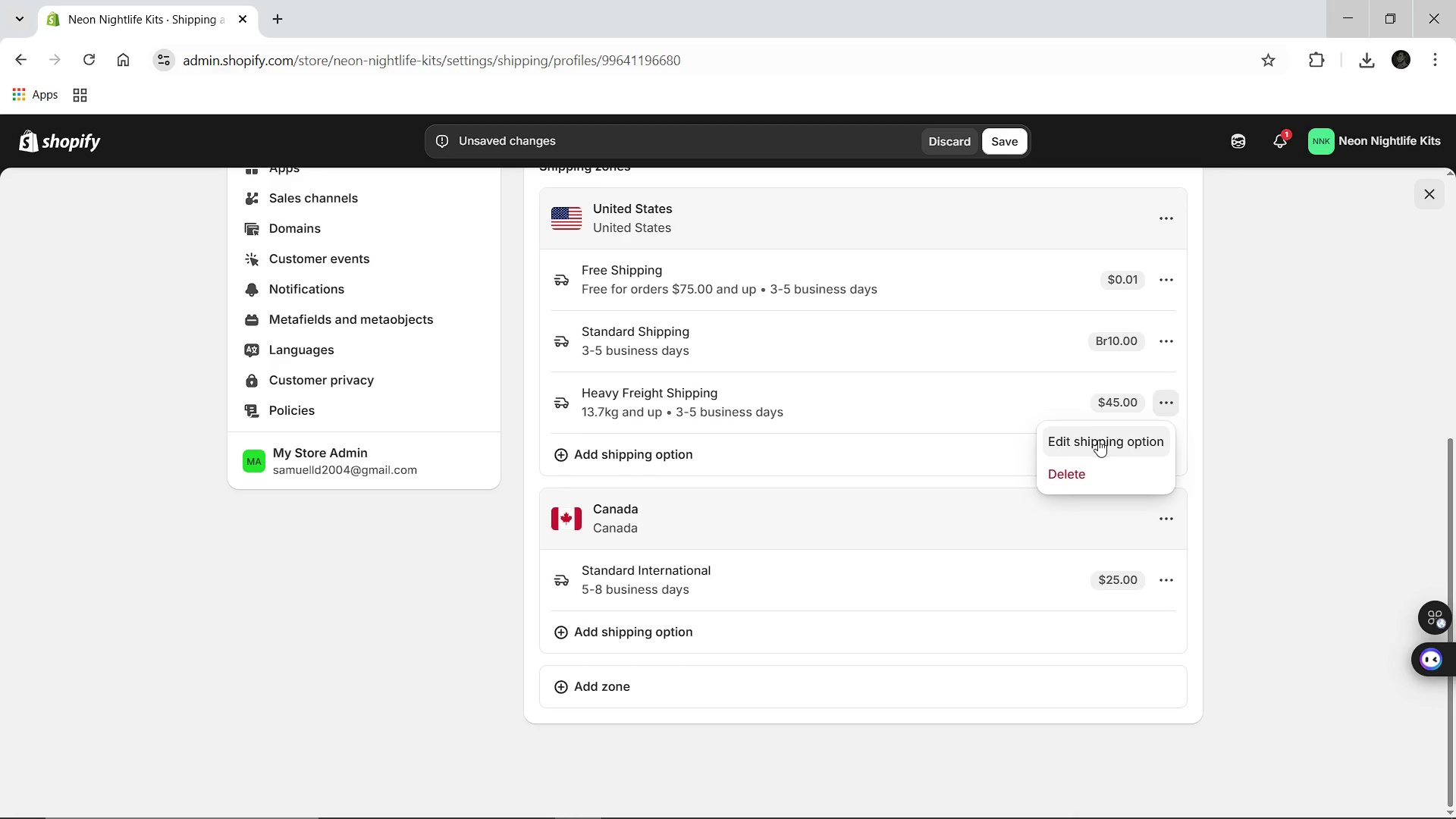 
left_click([1098, 440])
 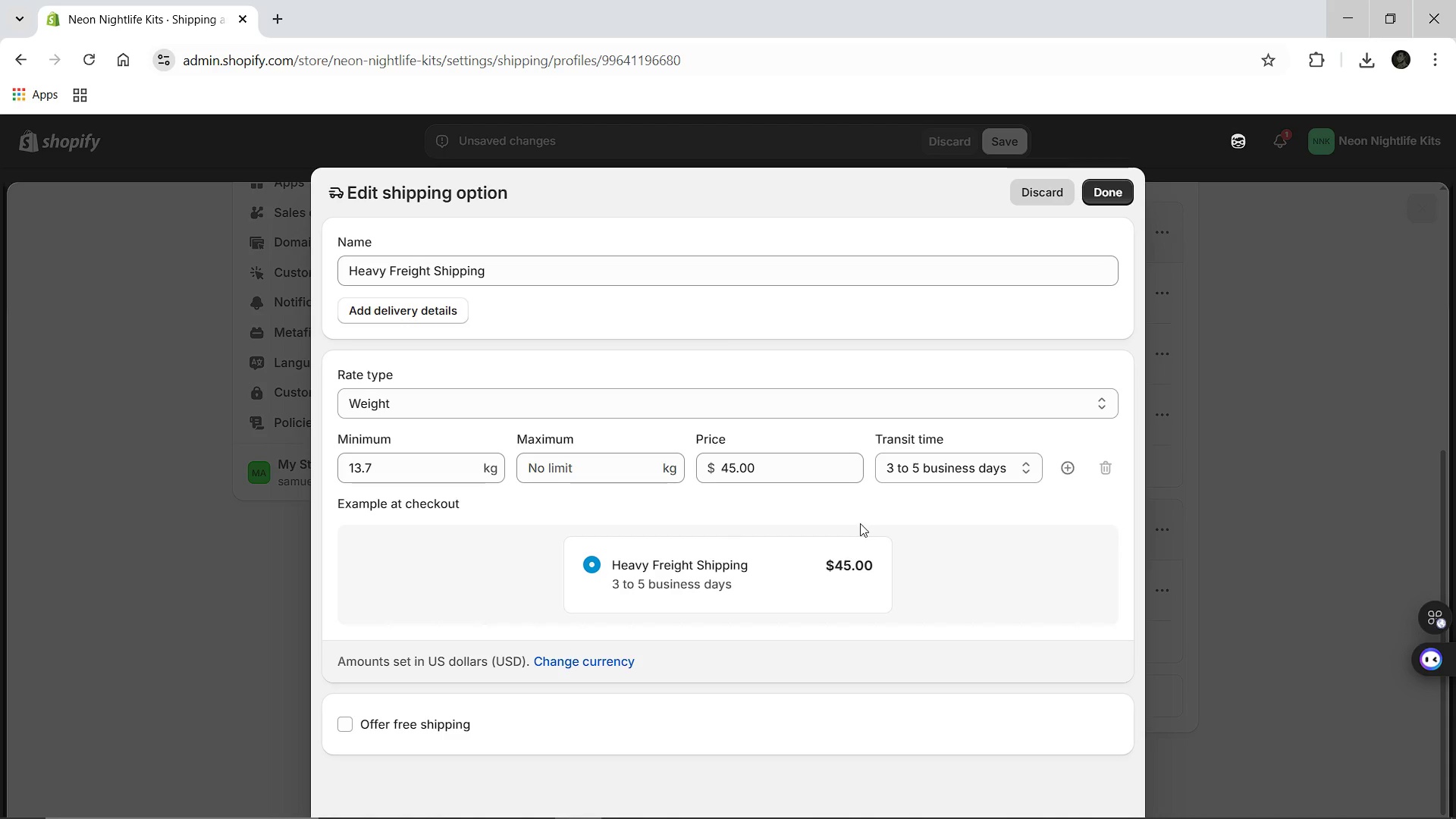 
wait(10.75)
 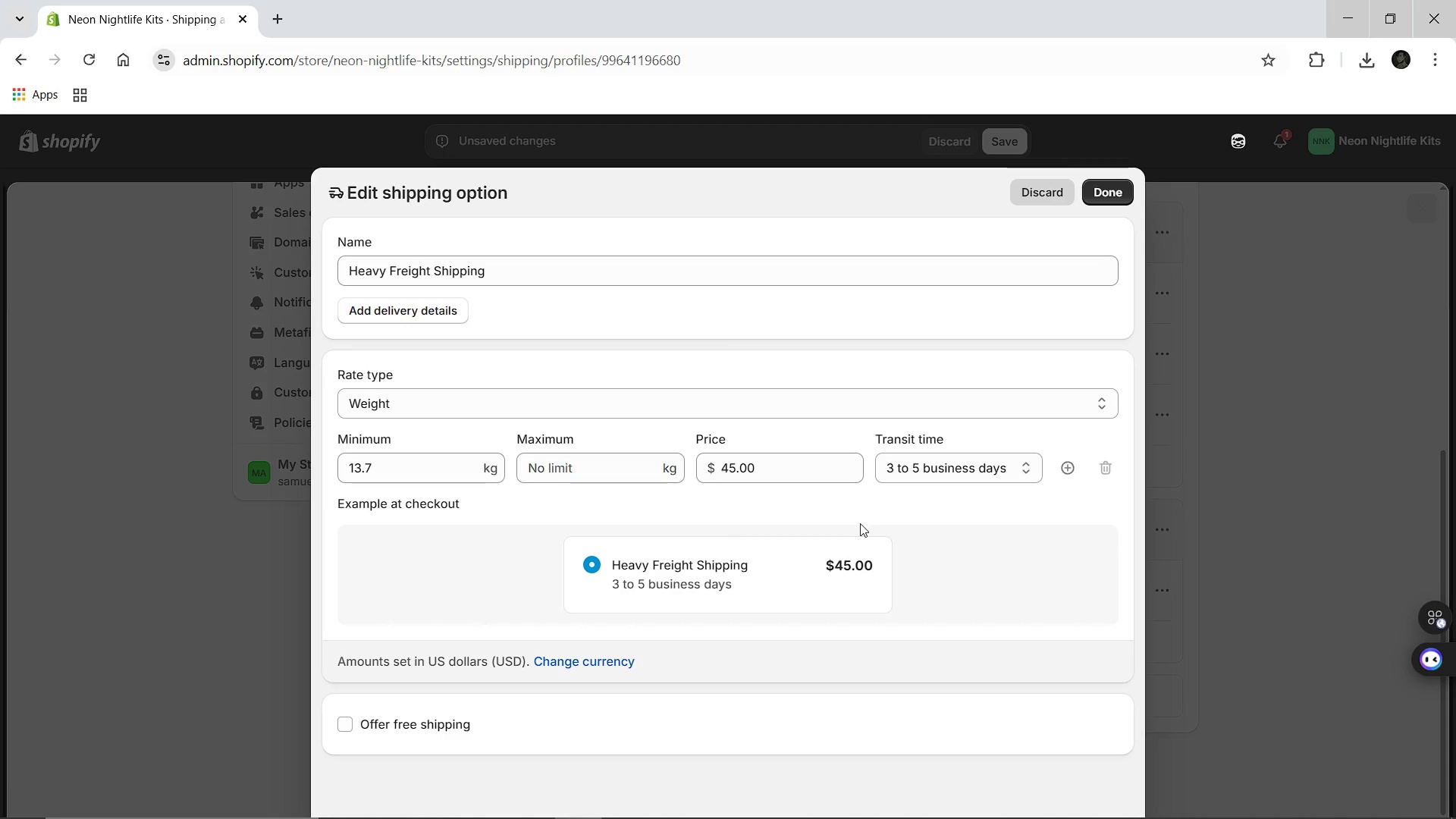 
left_click([1111, 195])
 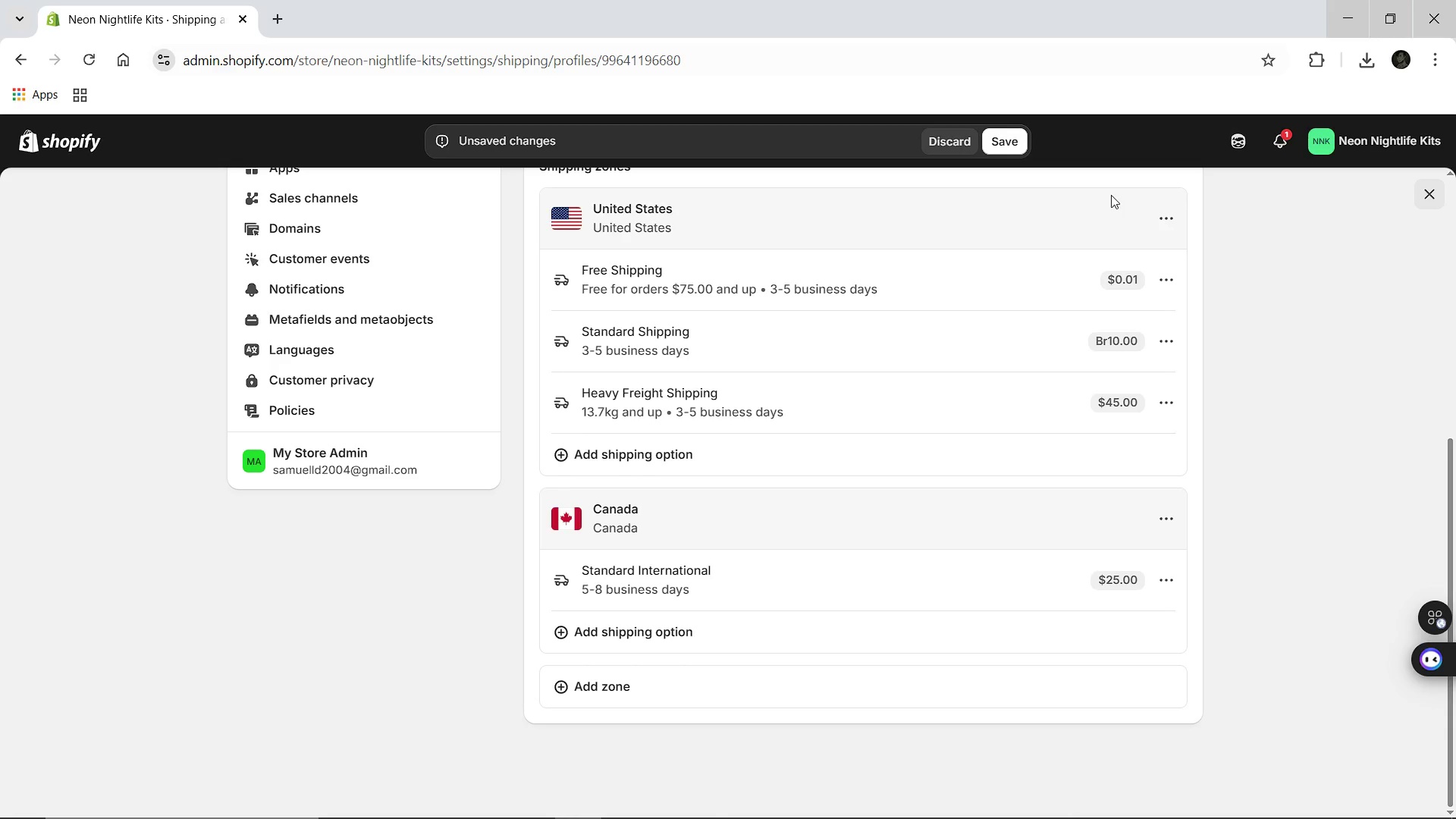 
wait(13.0)
 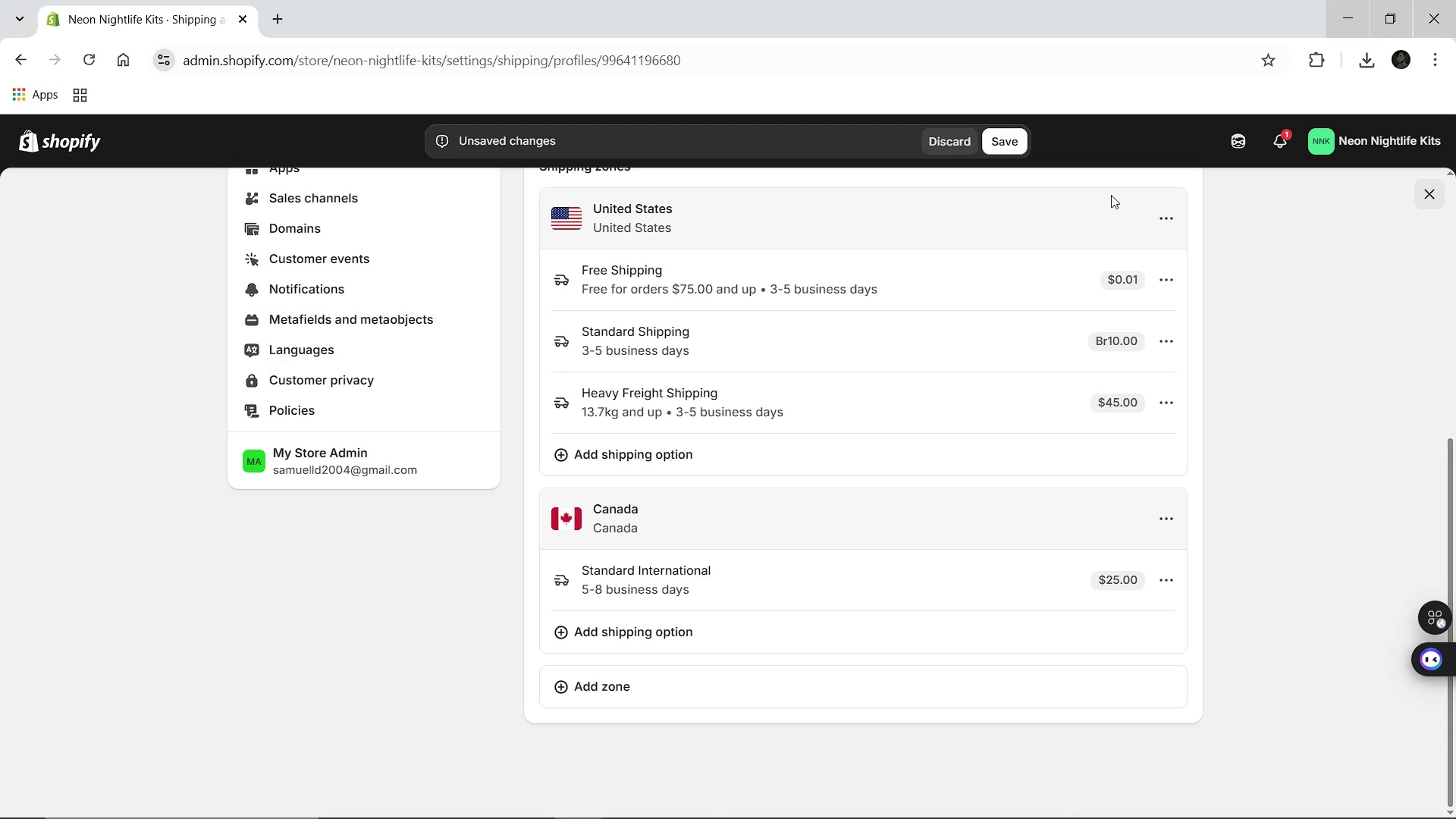 
left_click([1018, 142])
 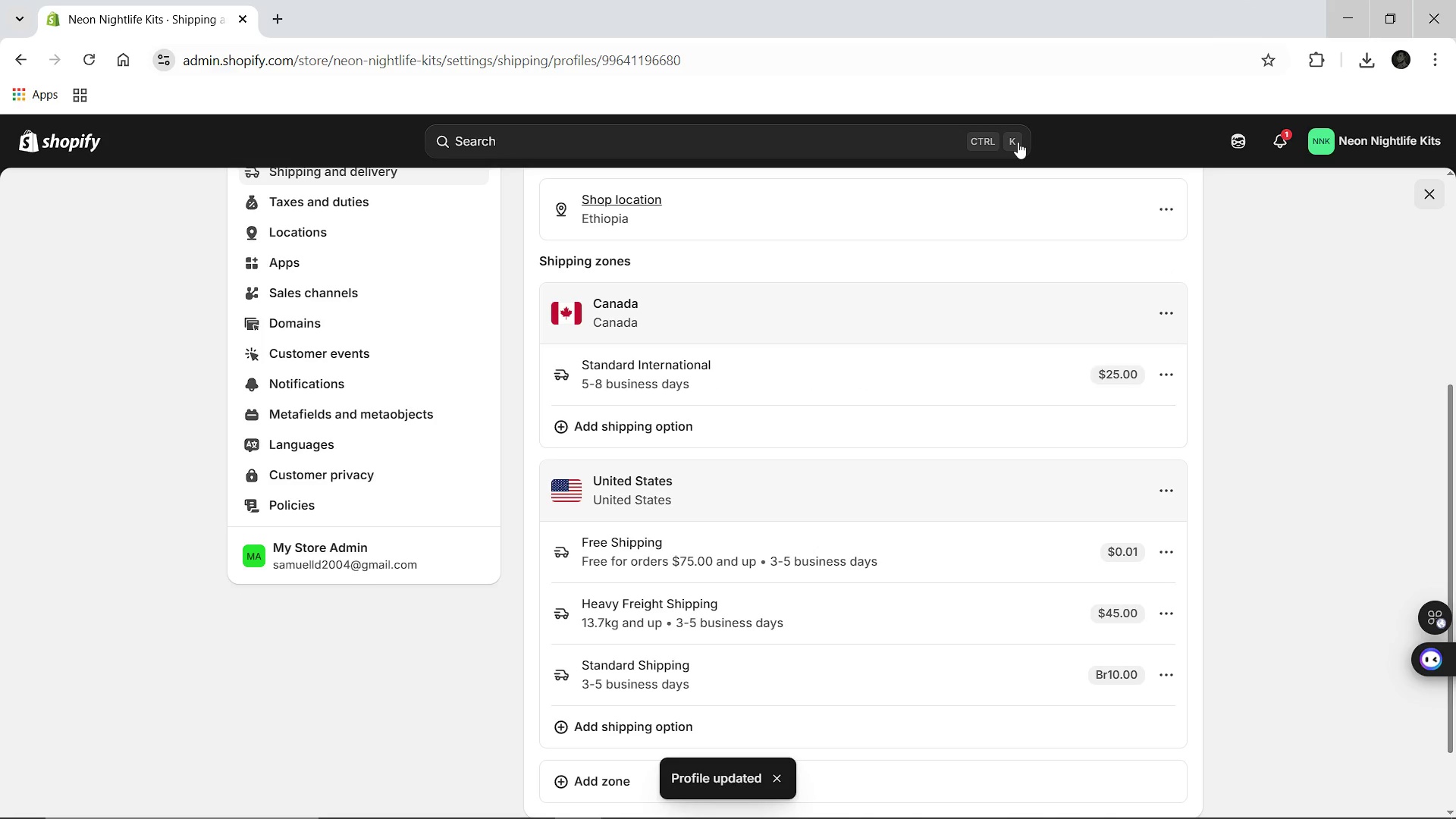 
wait(10.53)
 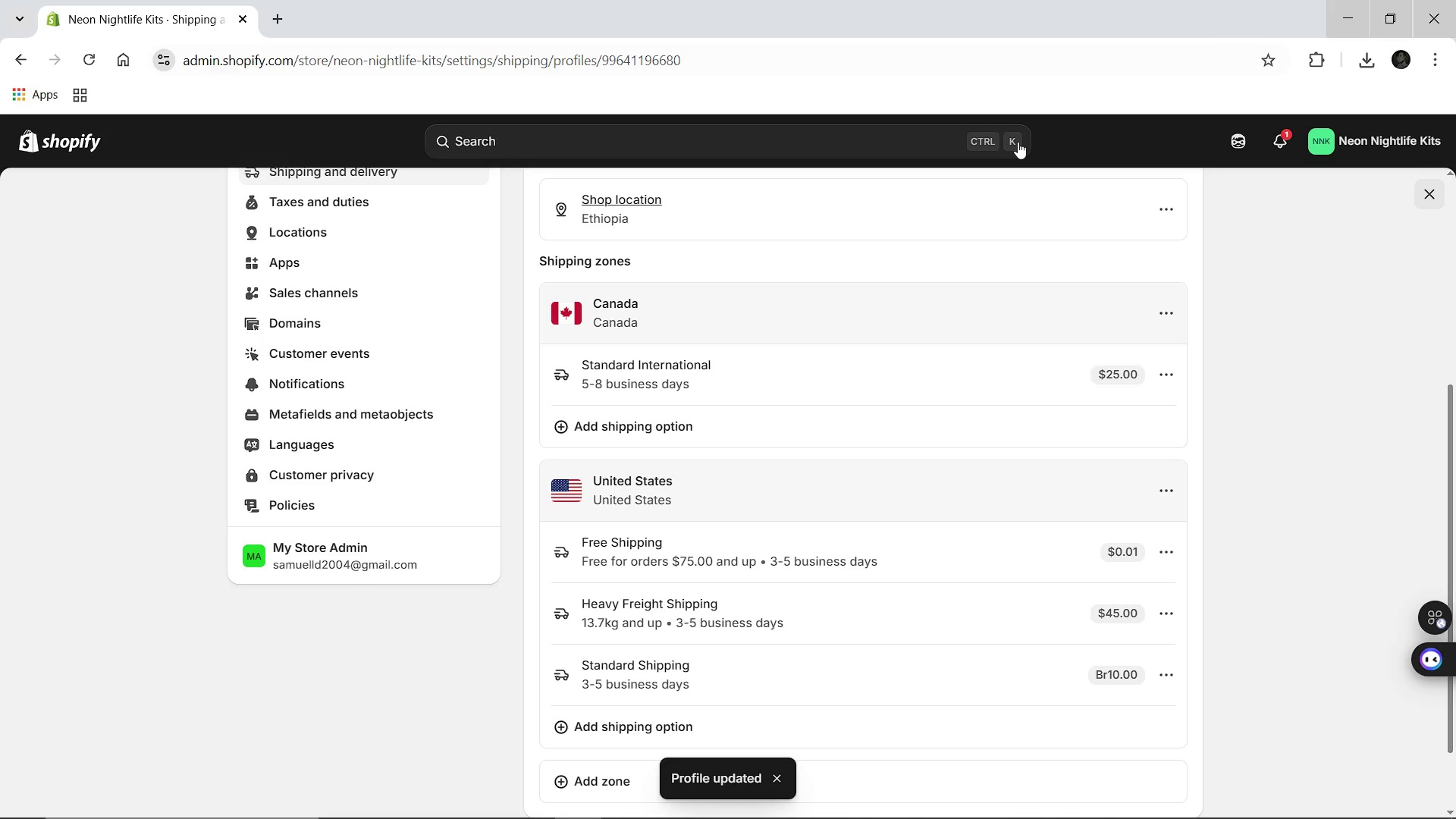 
left_click([1167, 486])
 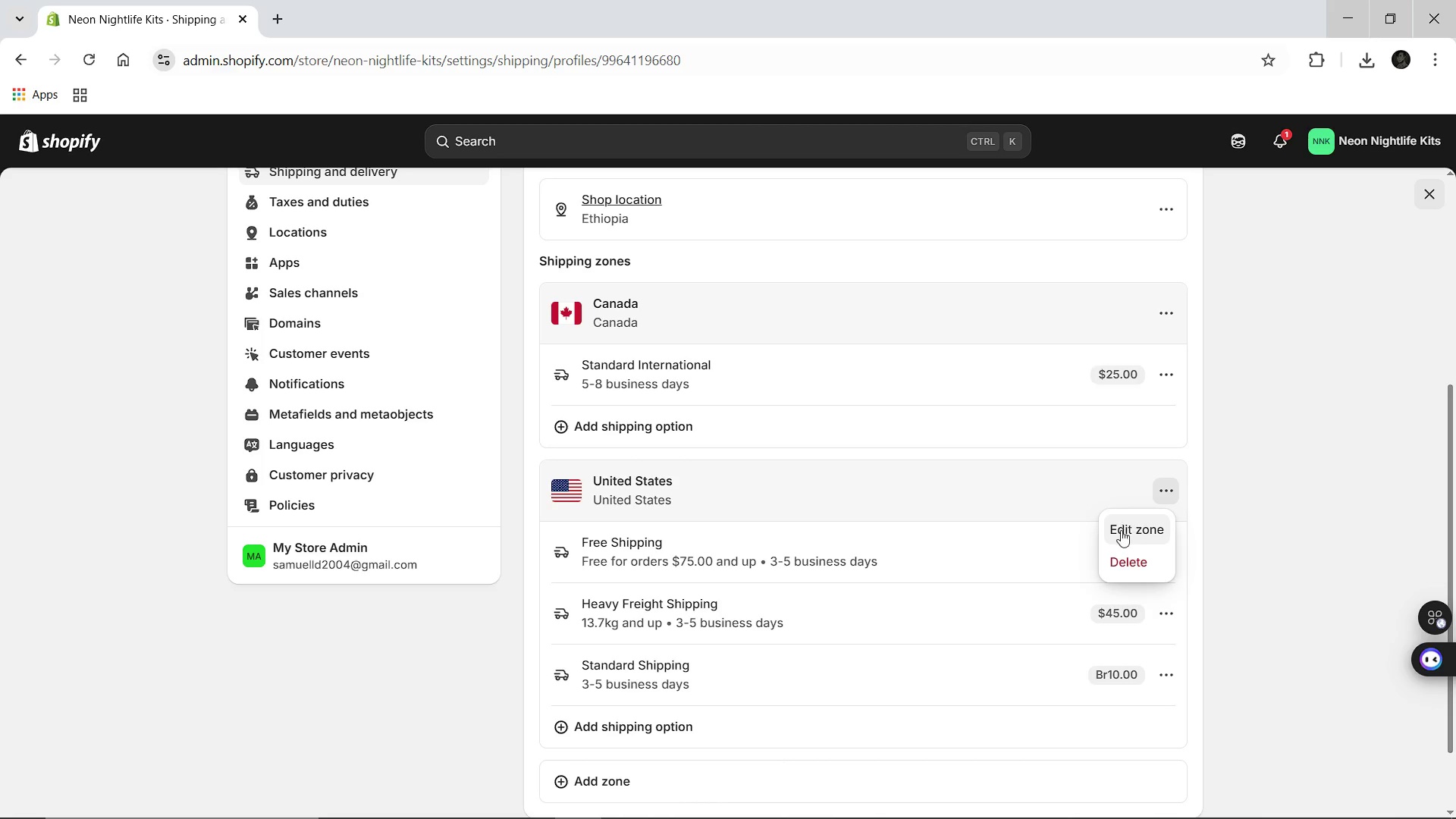 
left_click([1121, 530])
 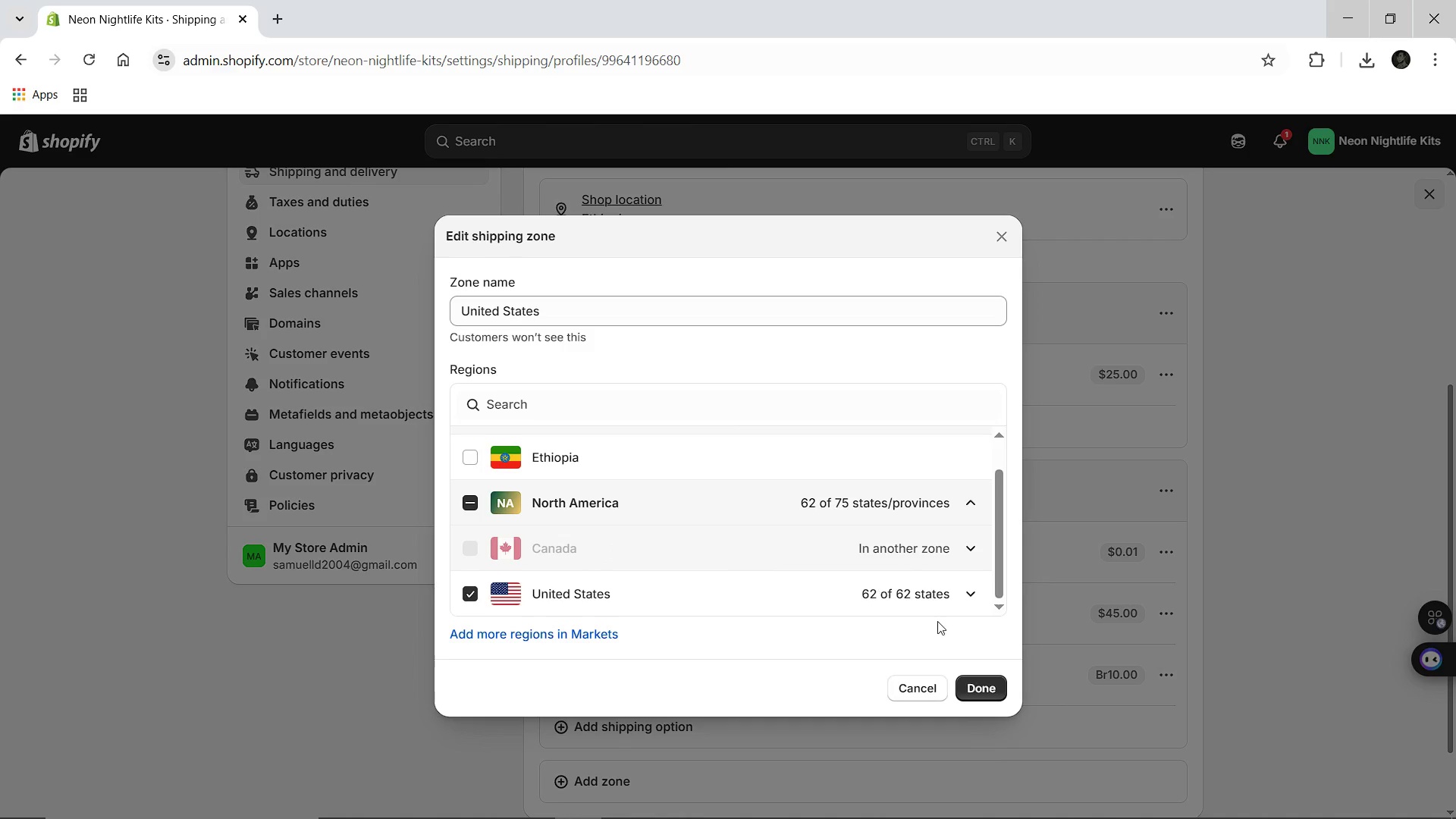 
left_click([979, 689])
 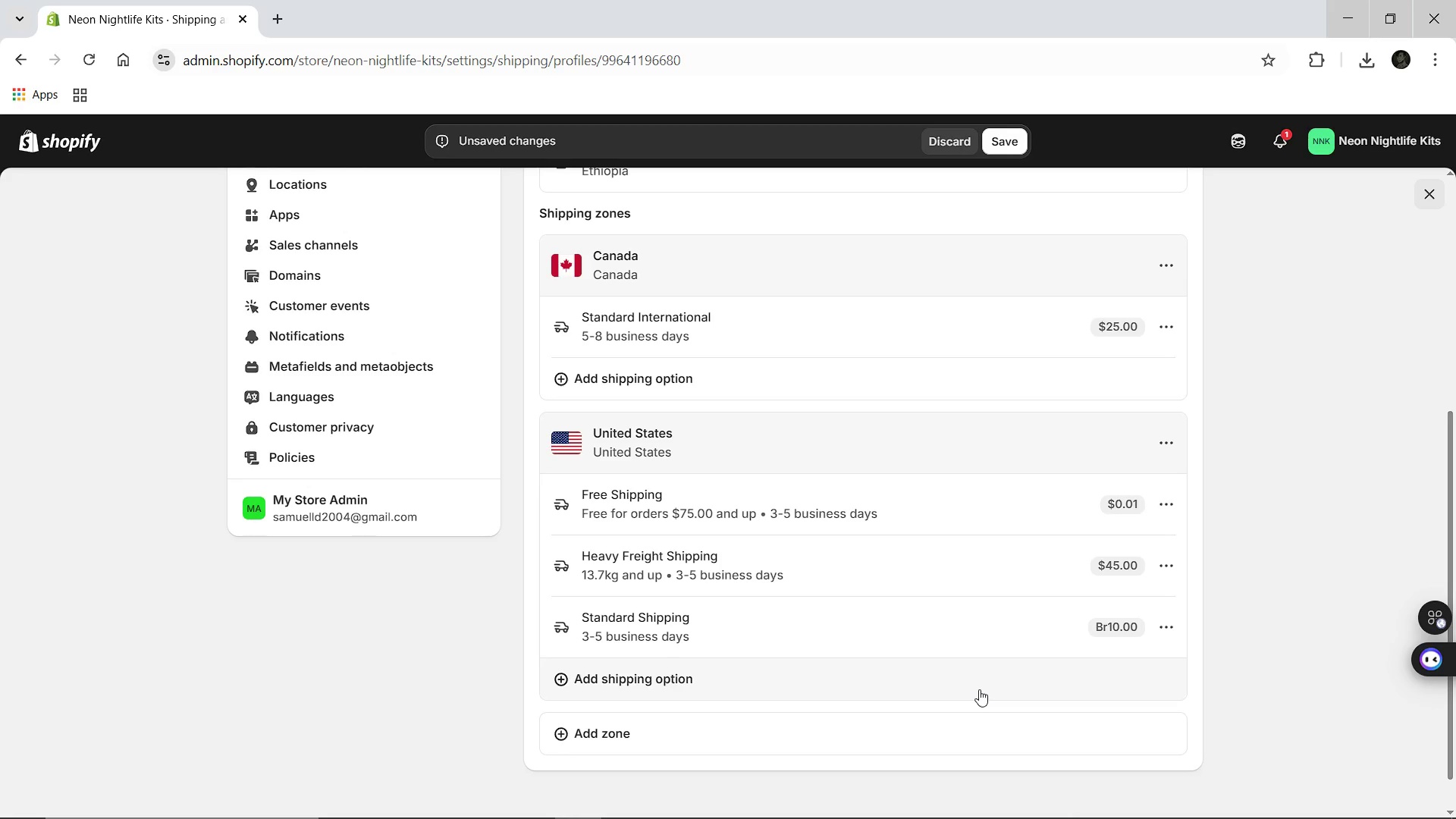 
wait(11.56)
 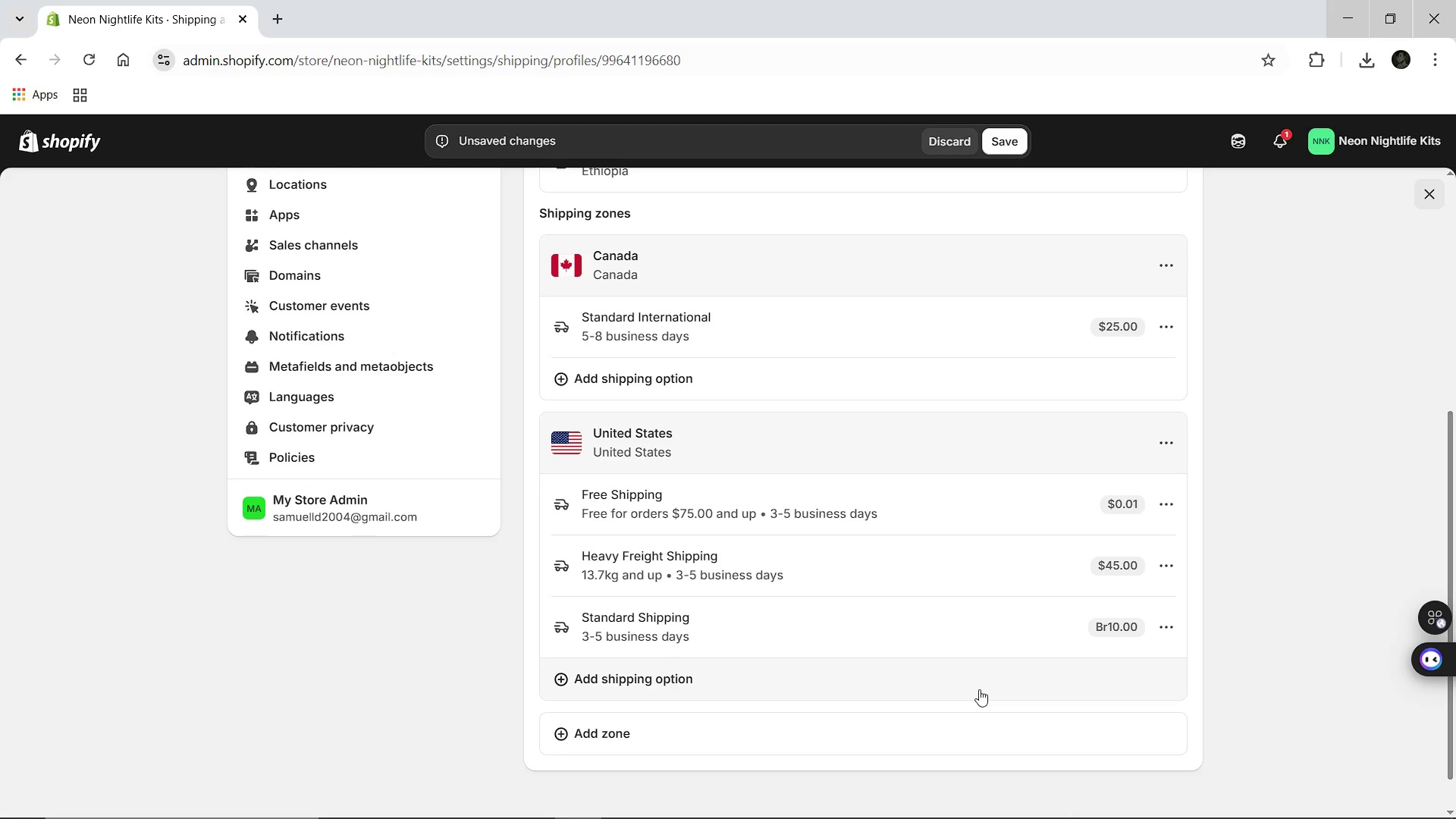 
left_click([70, 143])
 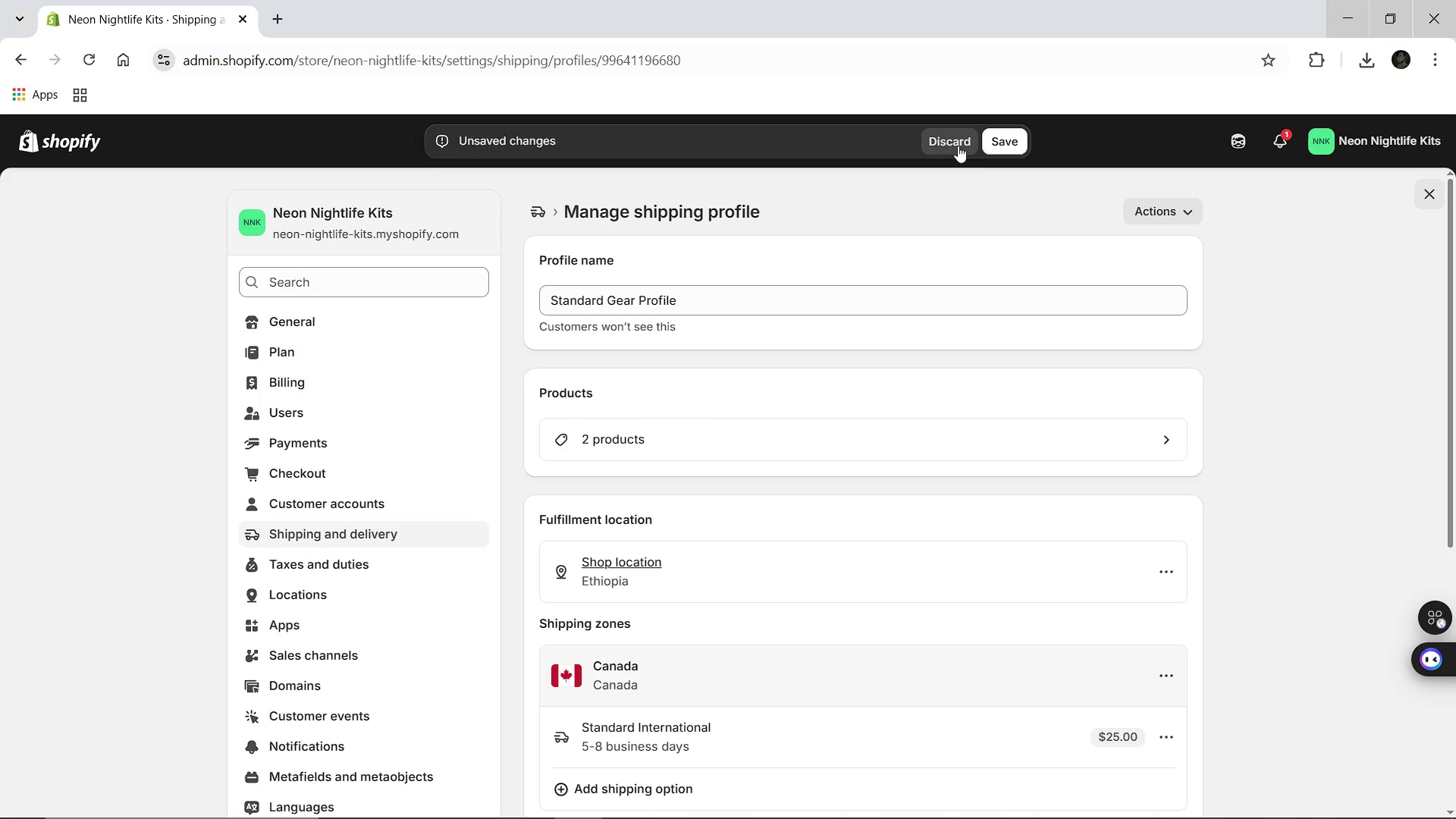 
left_click([996, 140])
 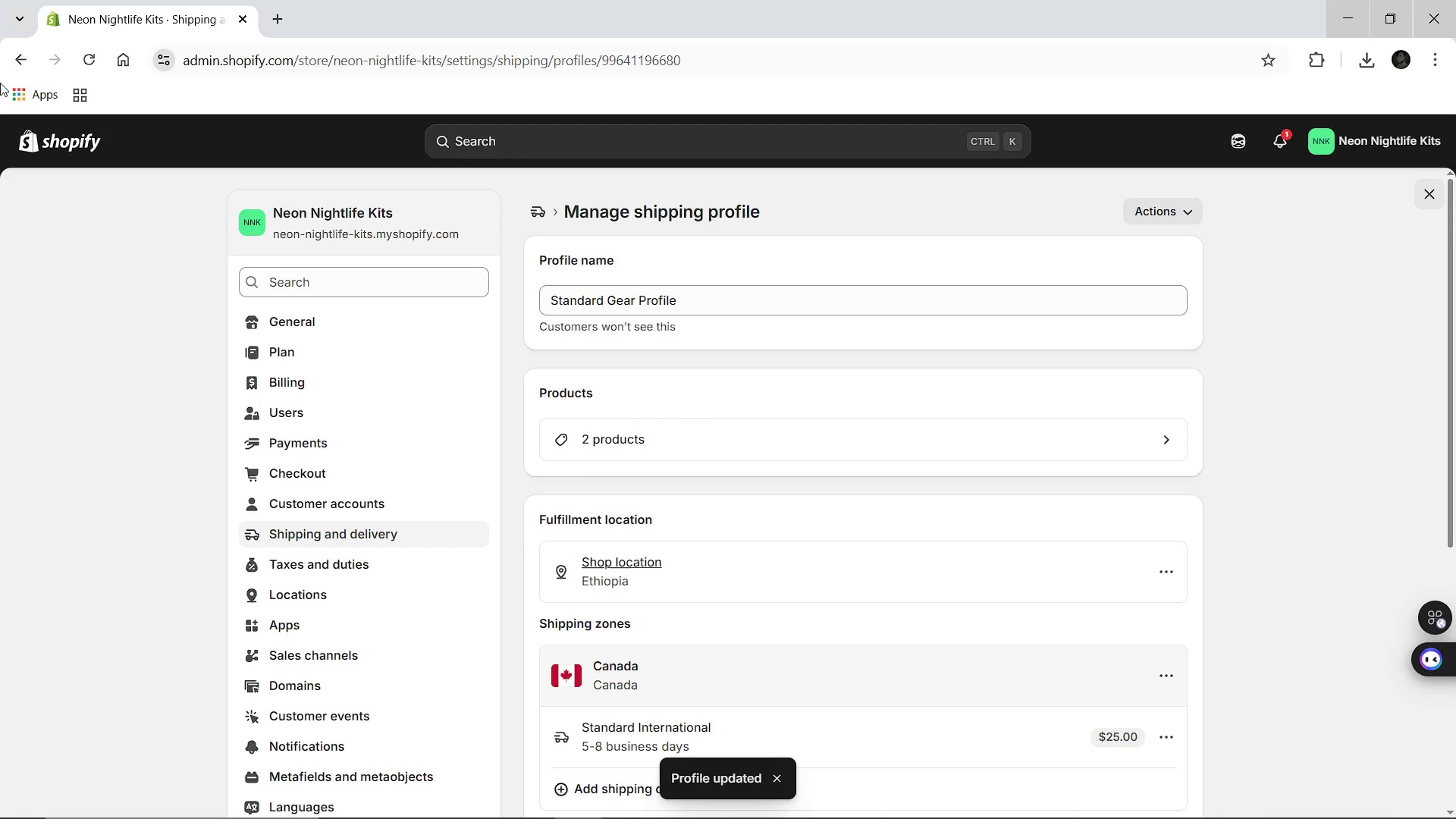 
wait(6.06)
 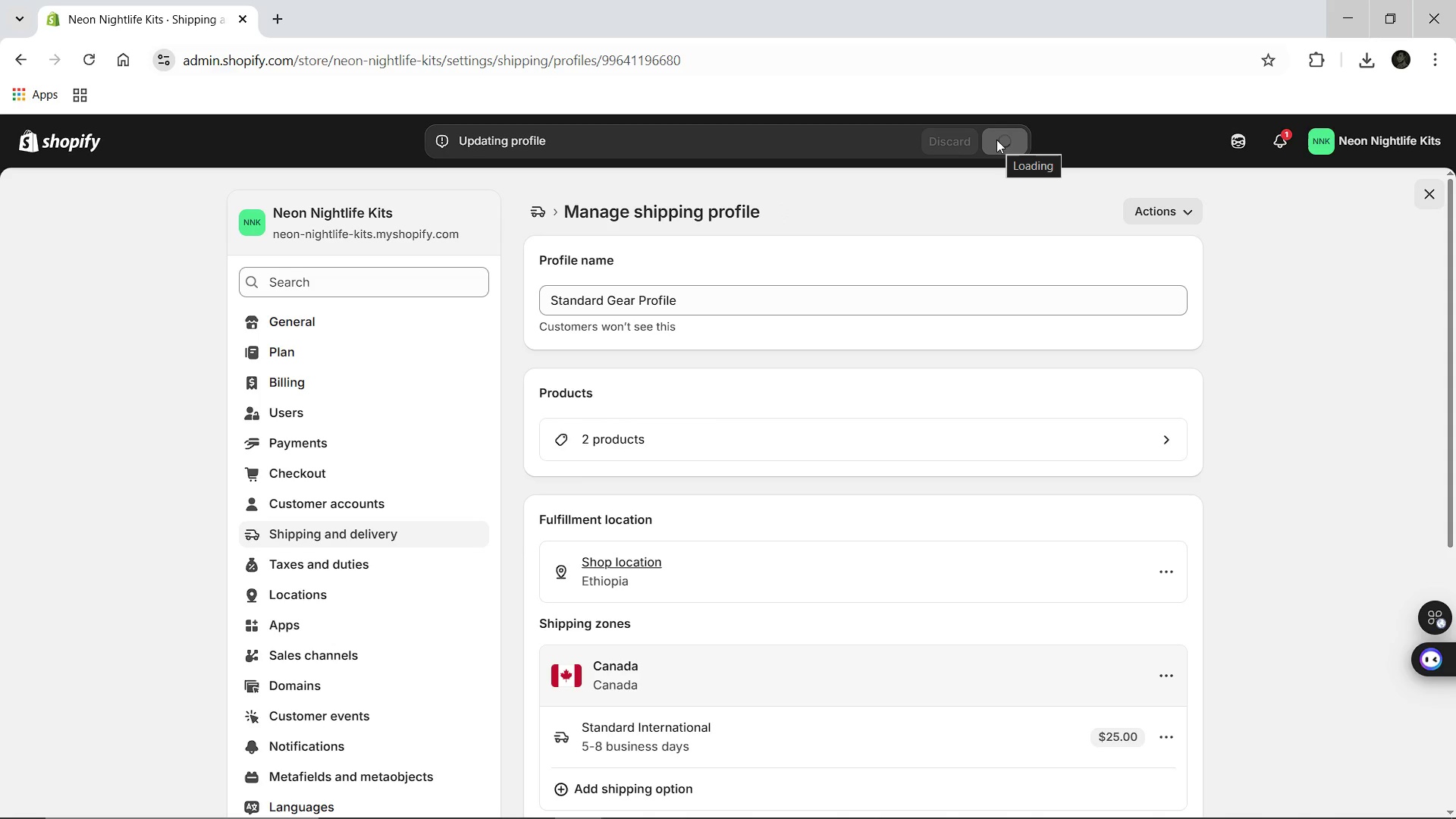 
left_click([49, 142])
 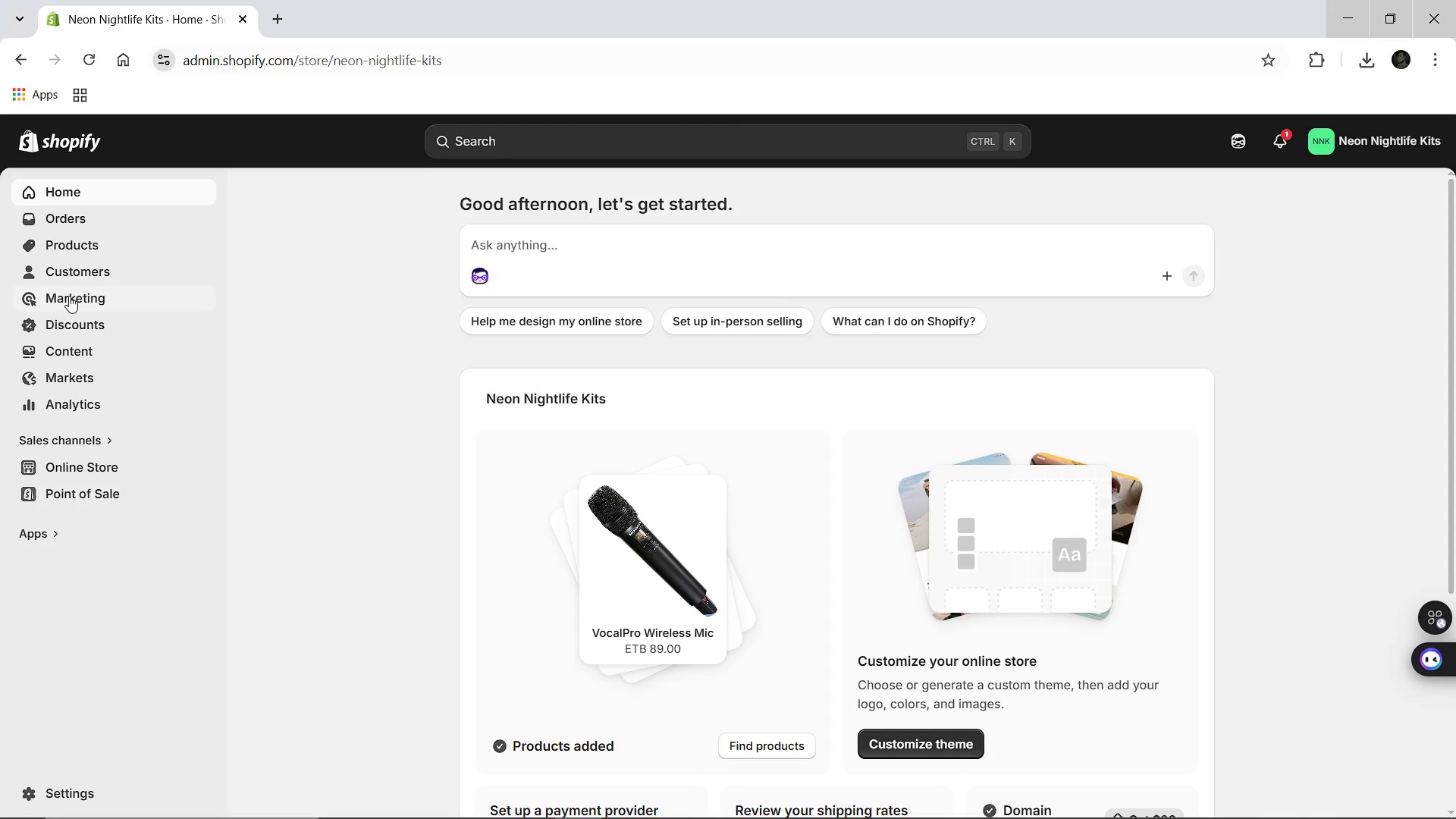 
wait(7.91)
 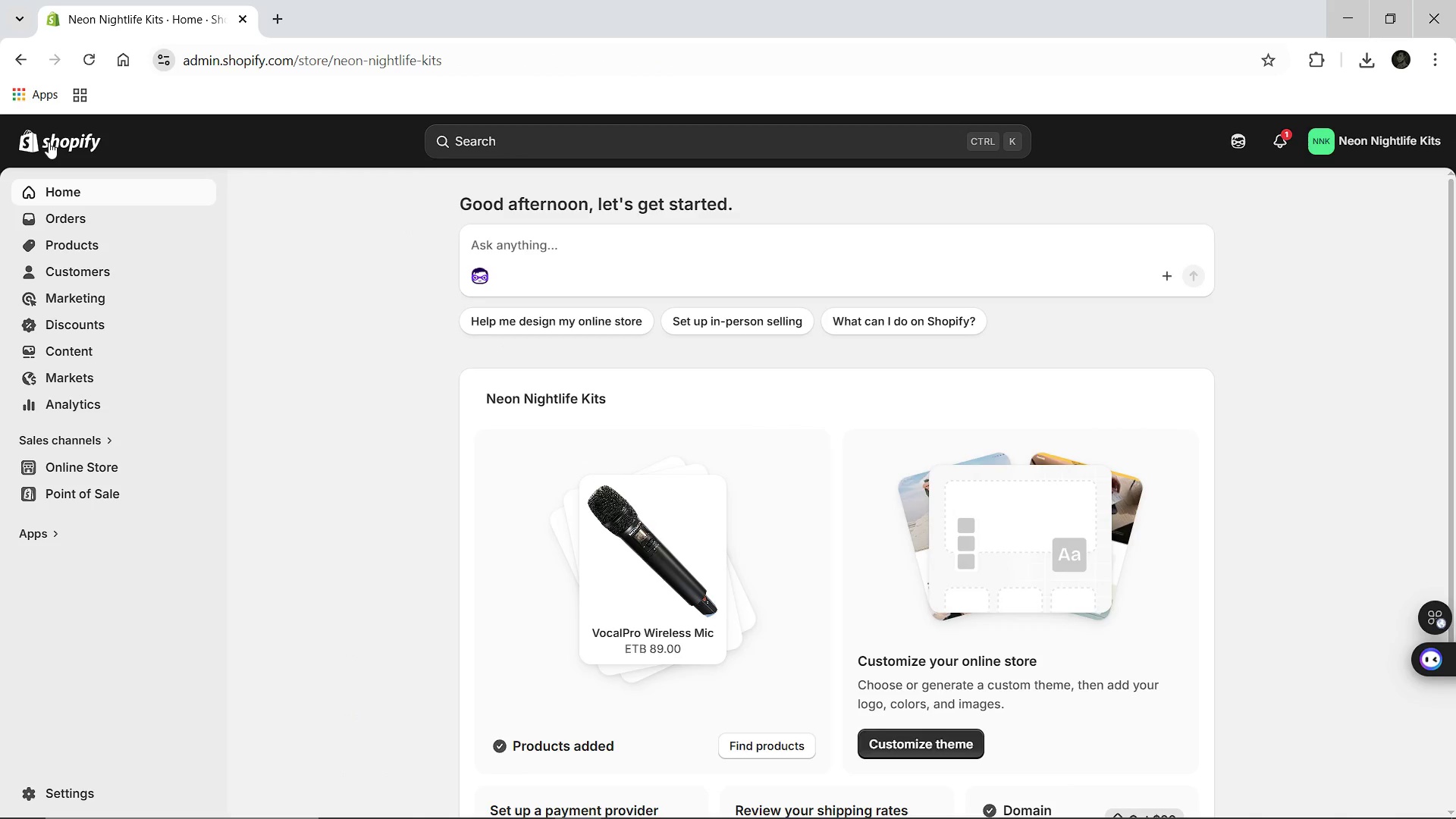 
left_click([195, 462])
 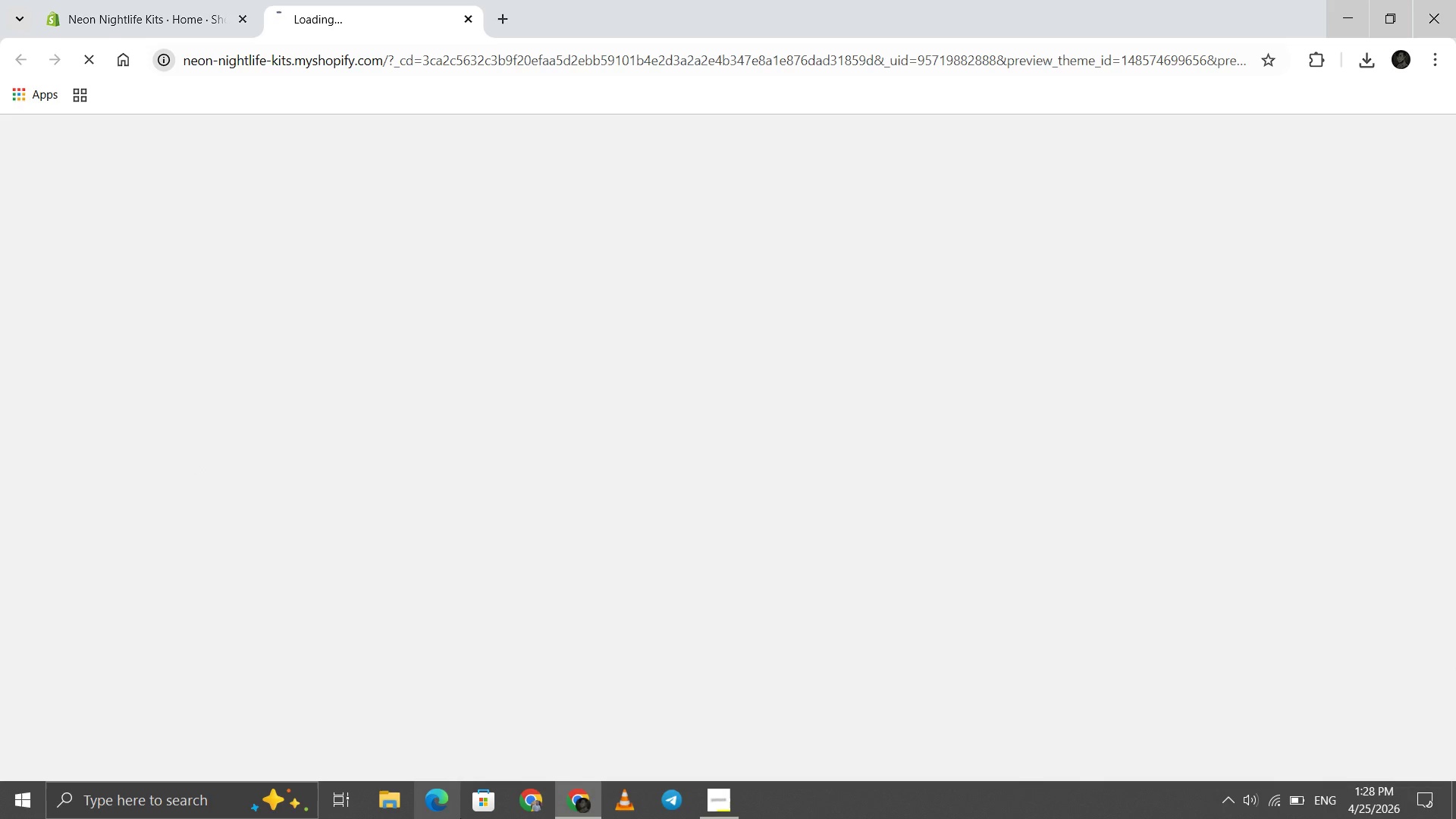 
left_click([723, 803])